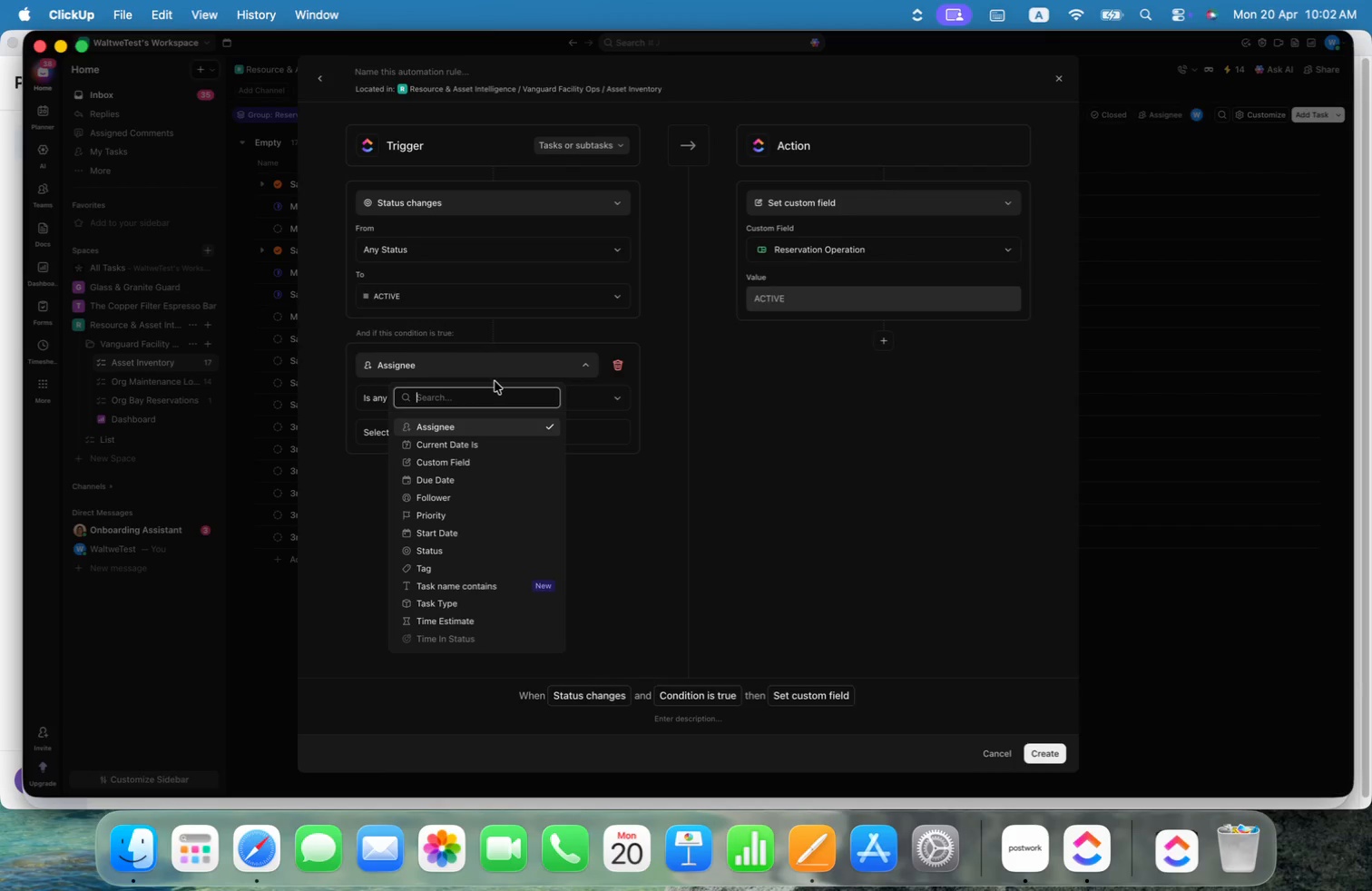 
type(res)
 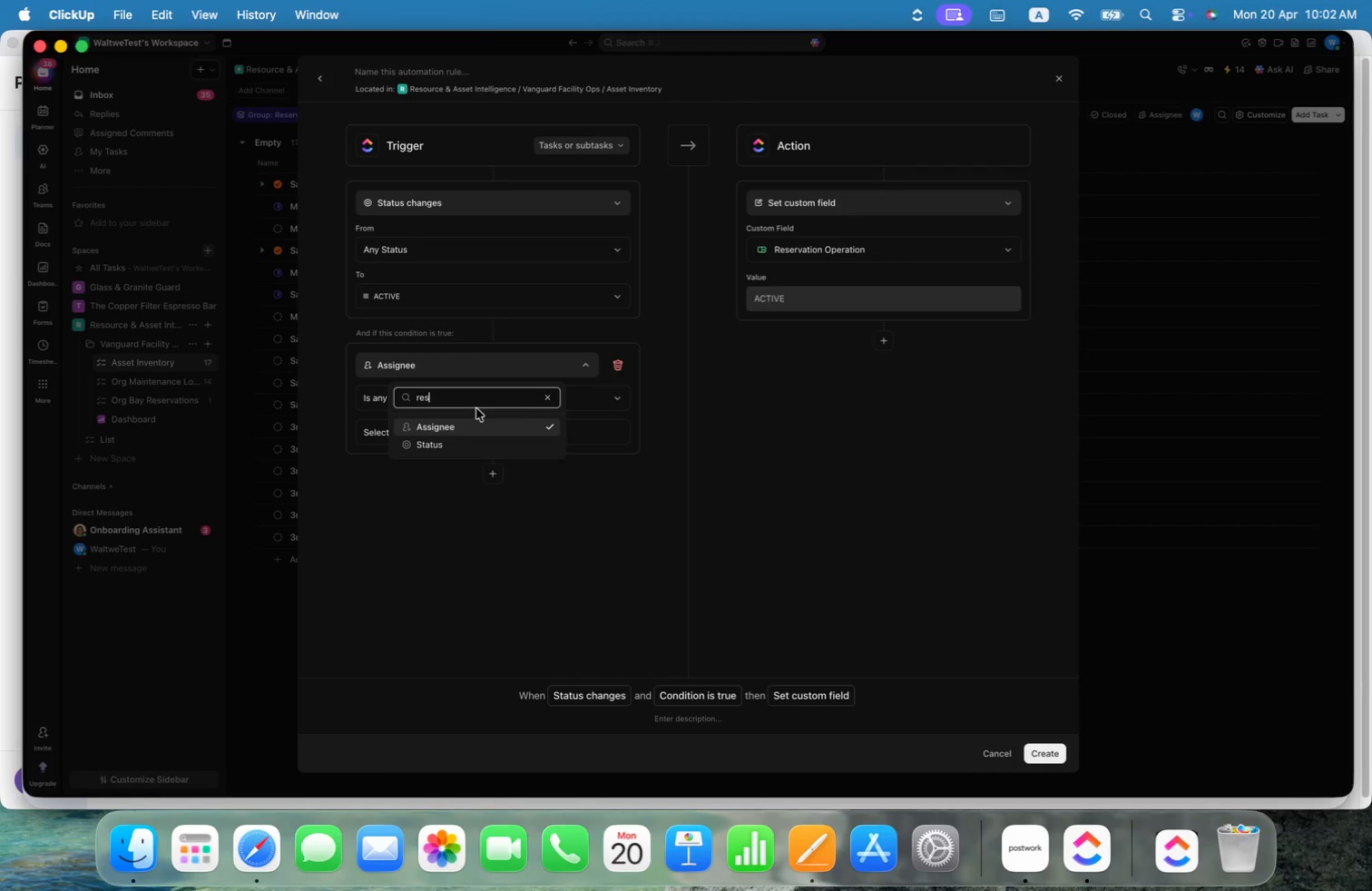 
key(Backspace)
key(Backspace)
key(Backspace)
type(se)
 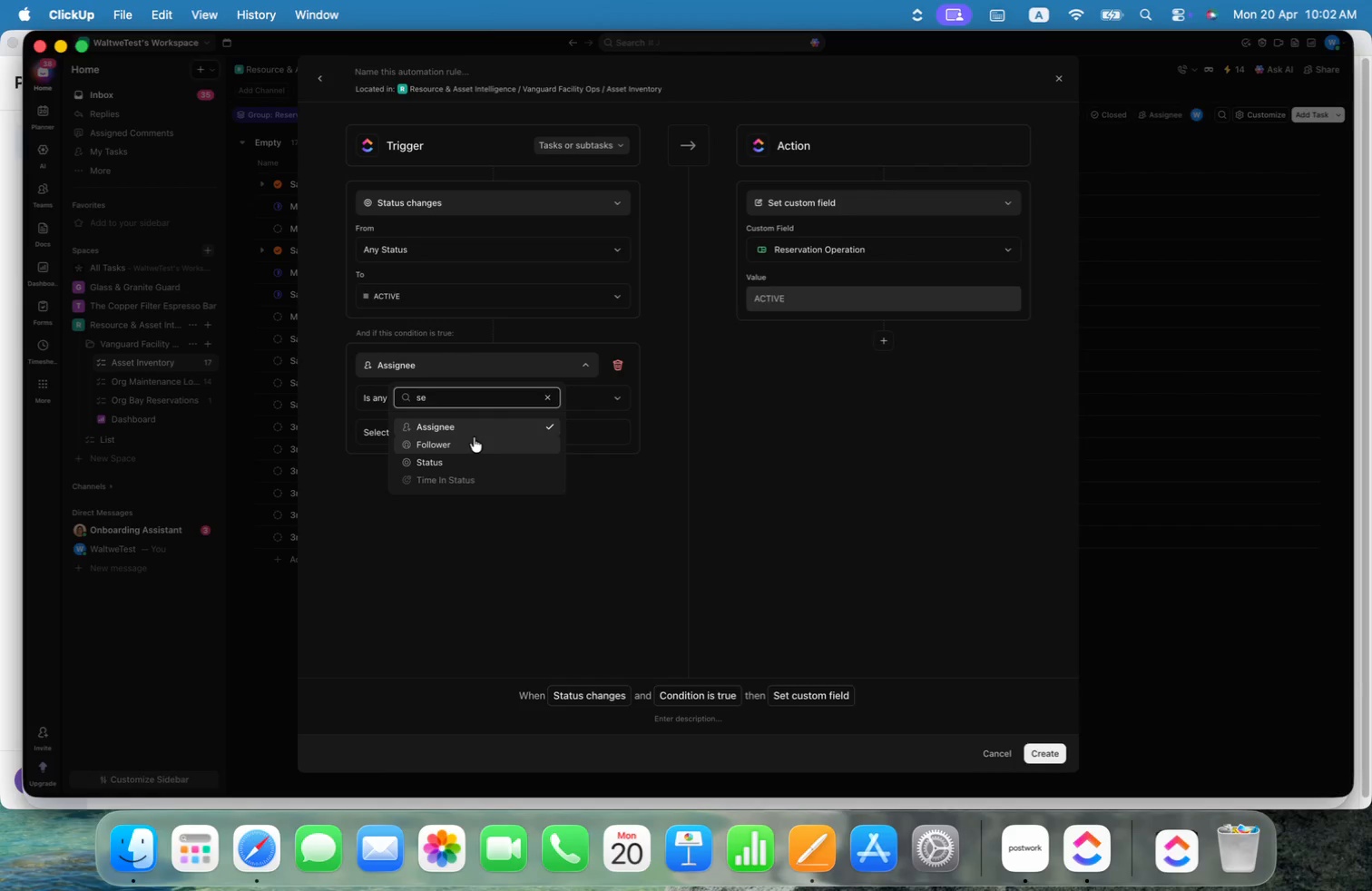 
key(Backspace)
 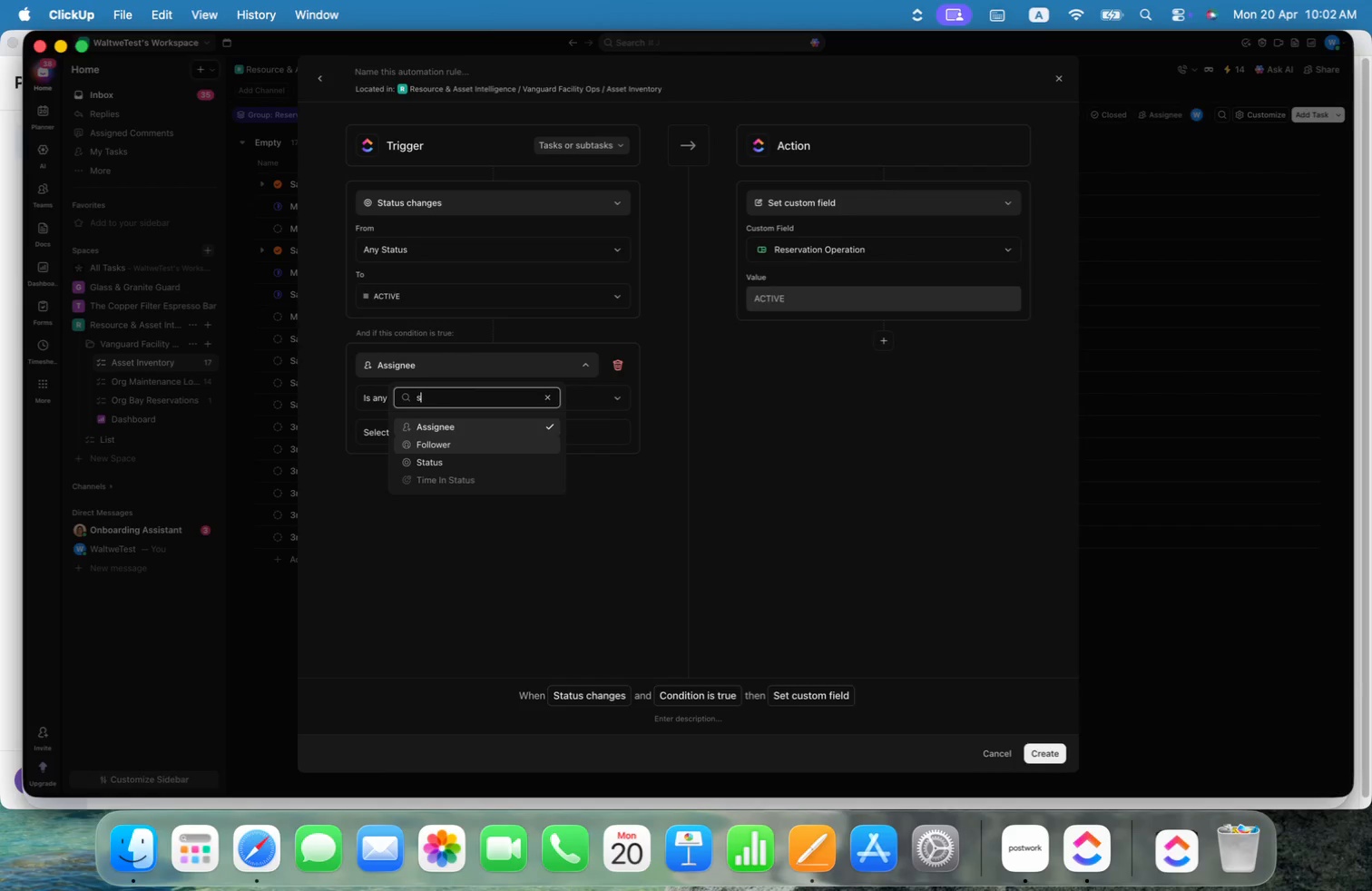 
key(Backspace)
 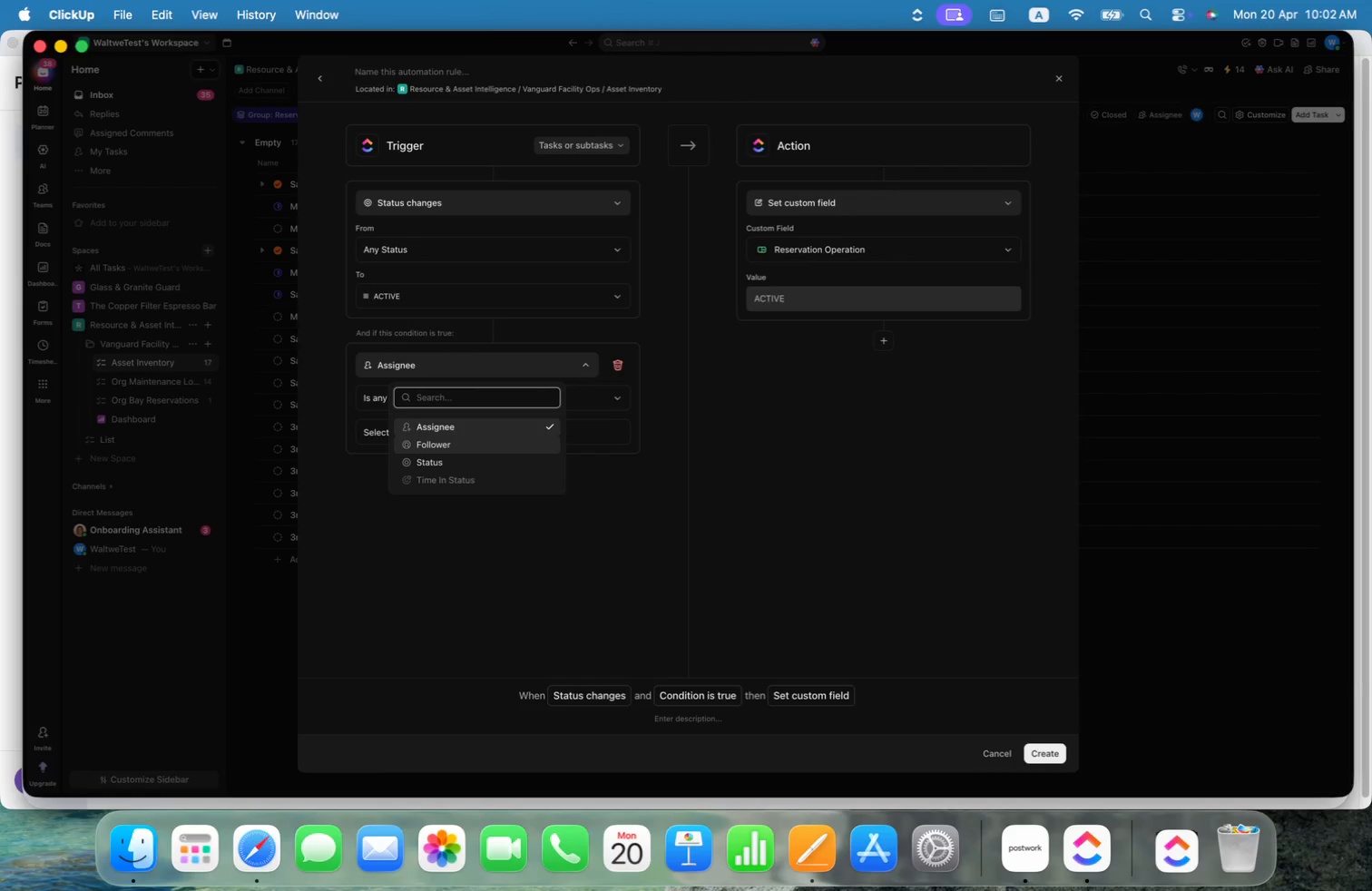 
key(Backspace)
 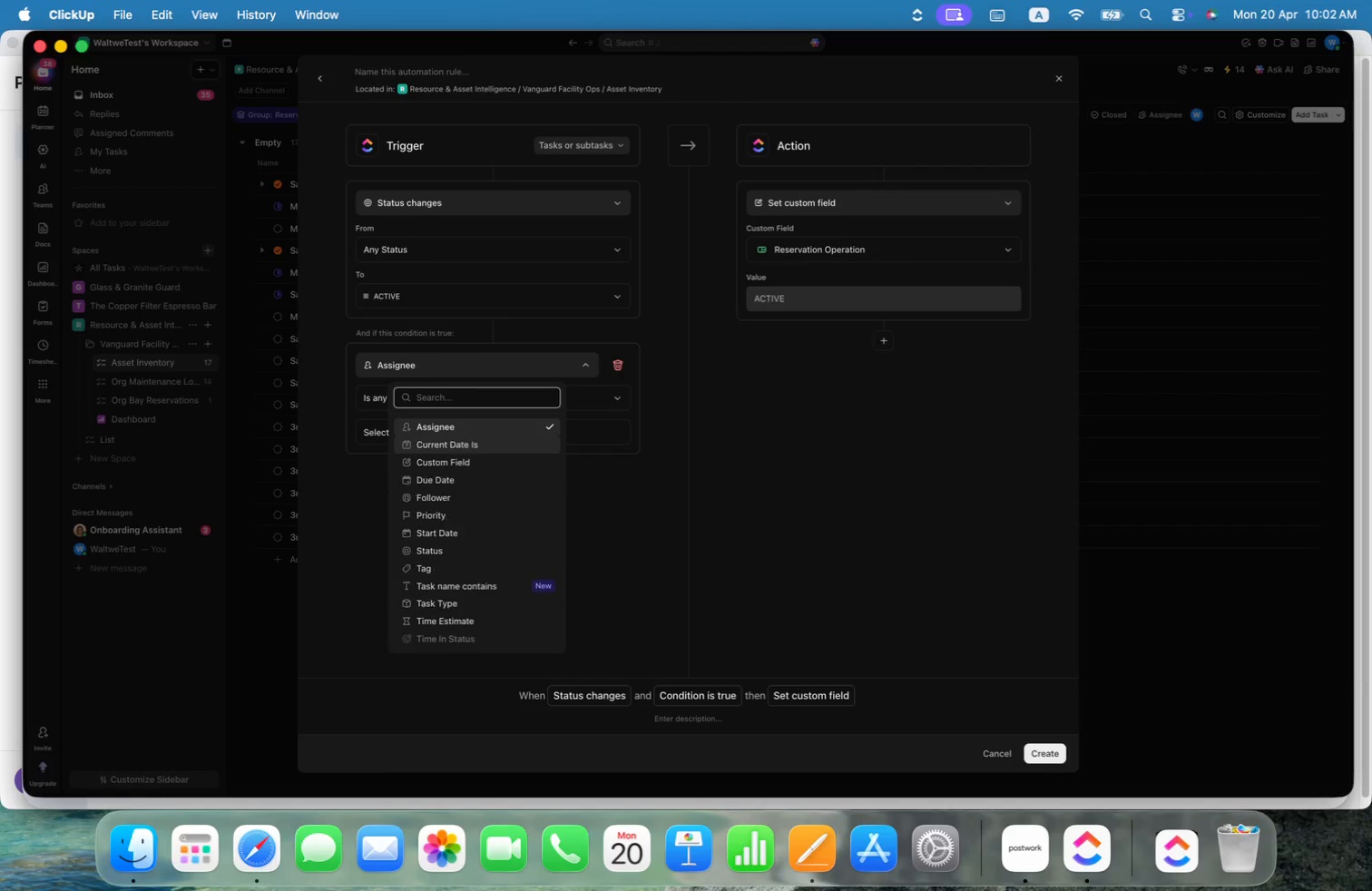 
key(C)
 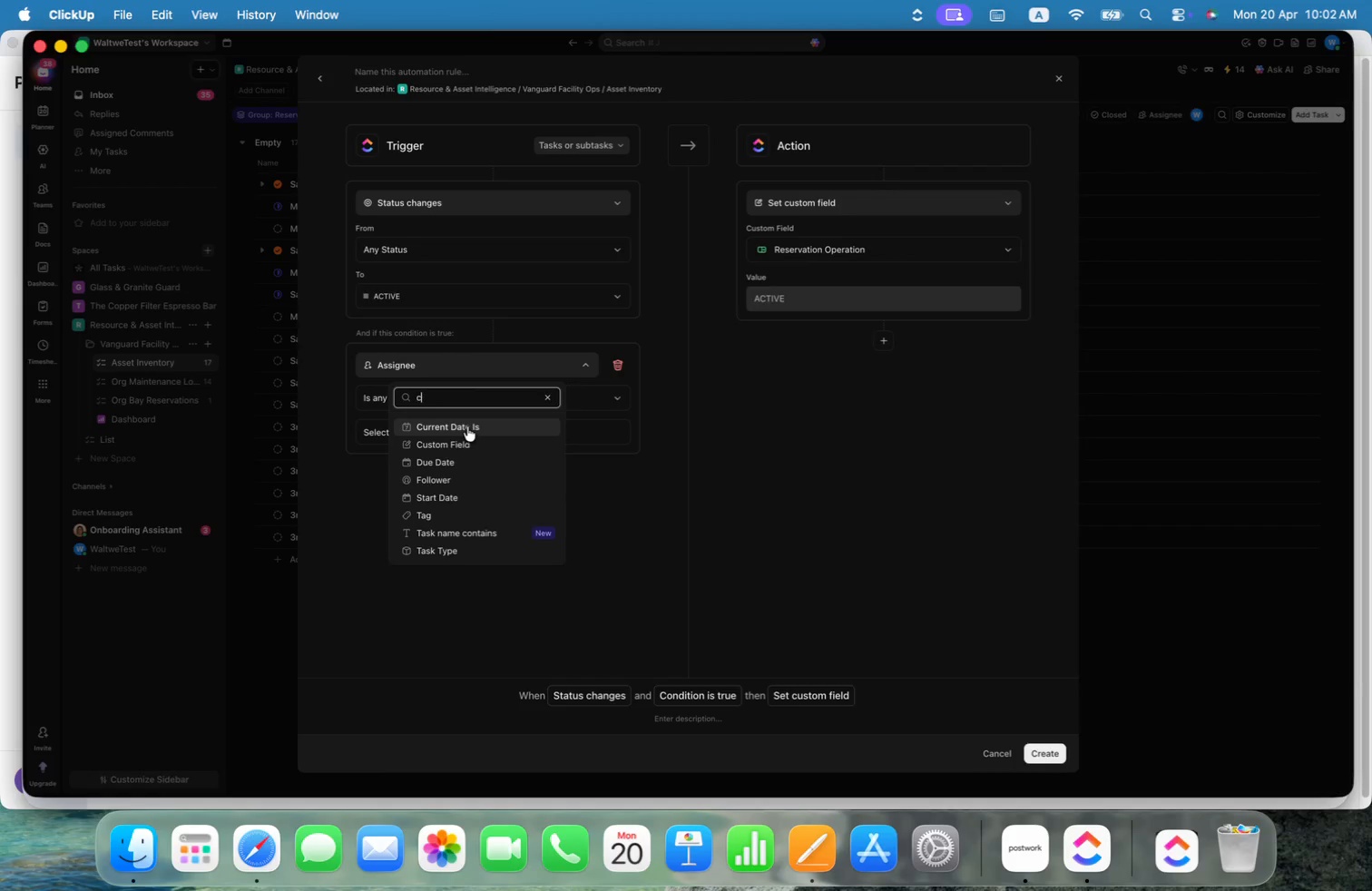 
left_click([466, 444])
 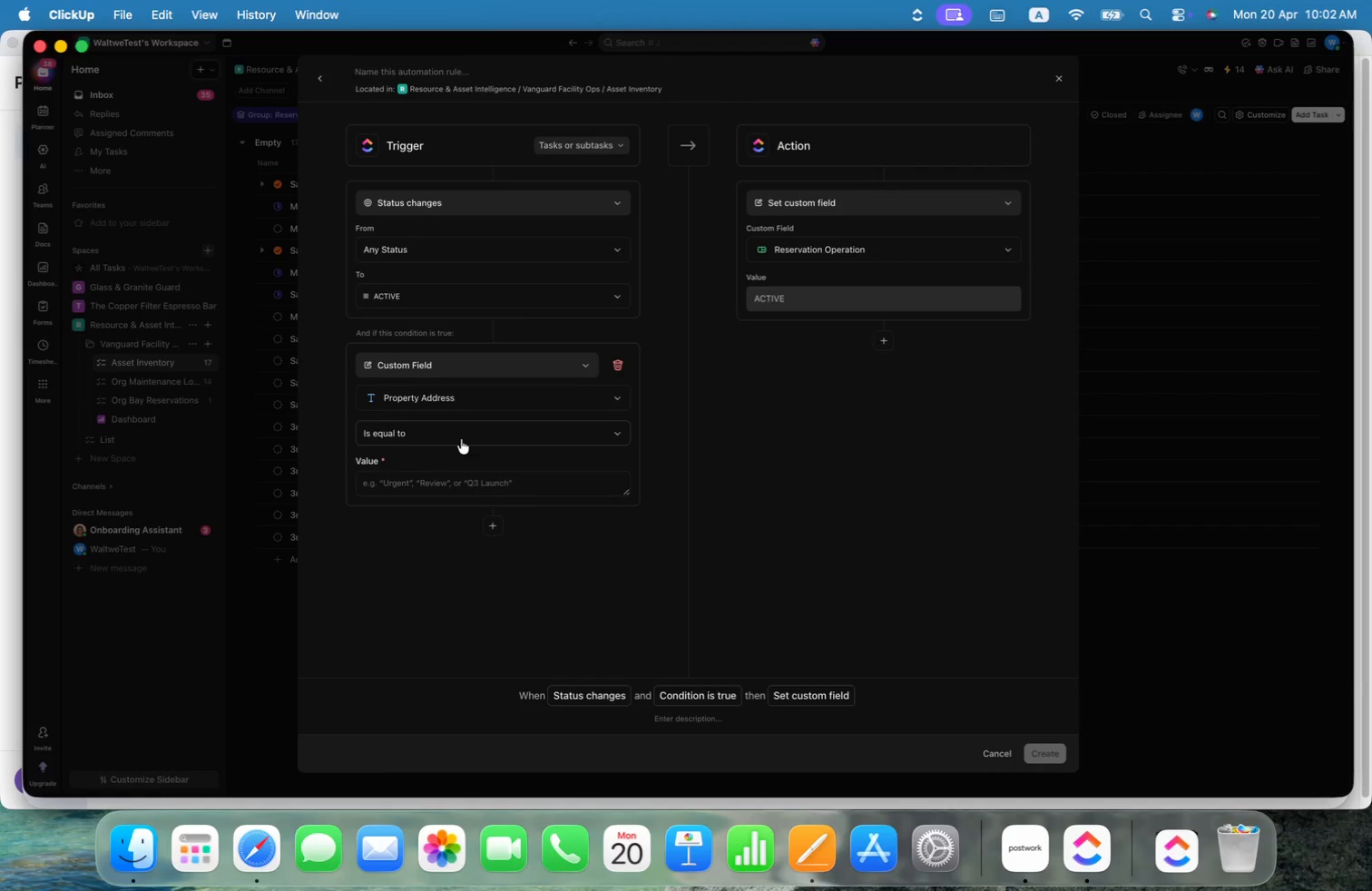 
left_click([451, 426])
 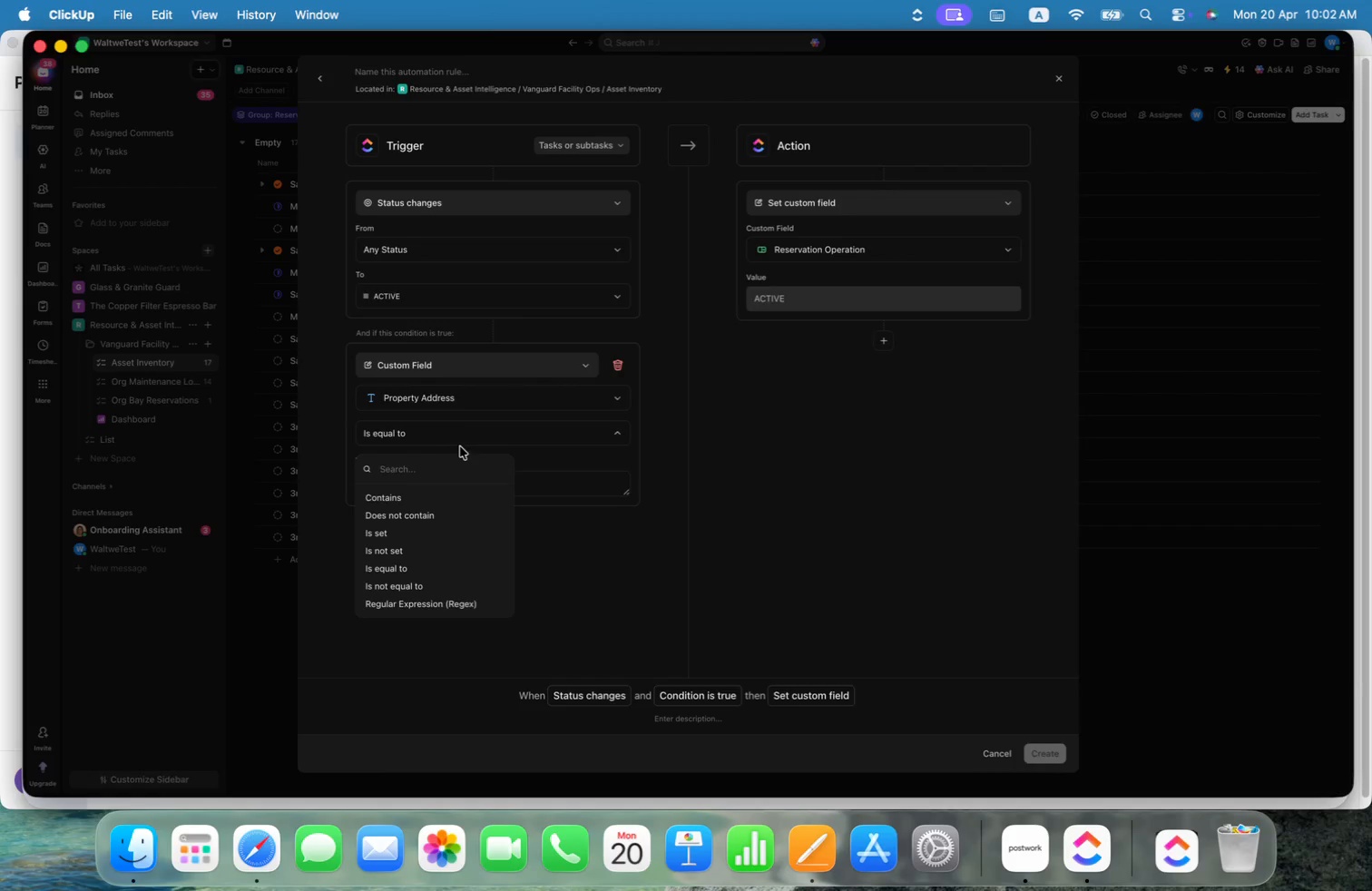 
left_click([497, 407])
 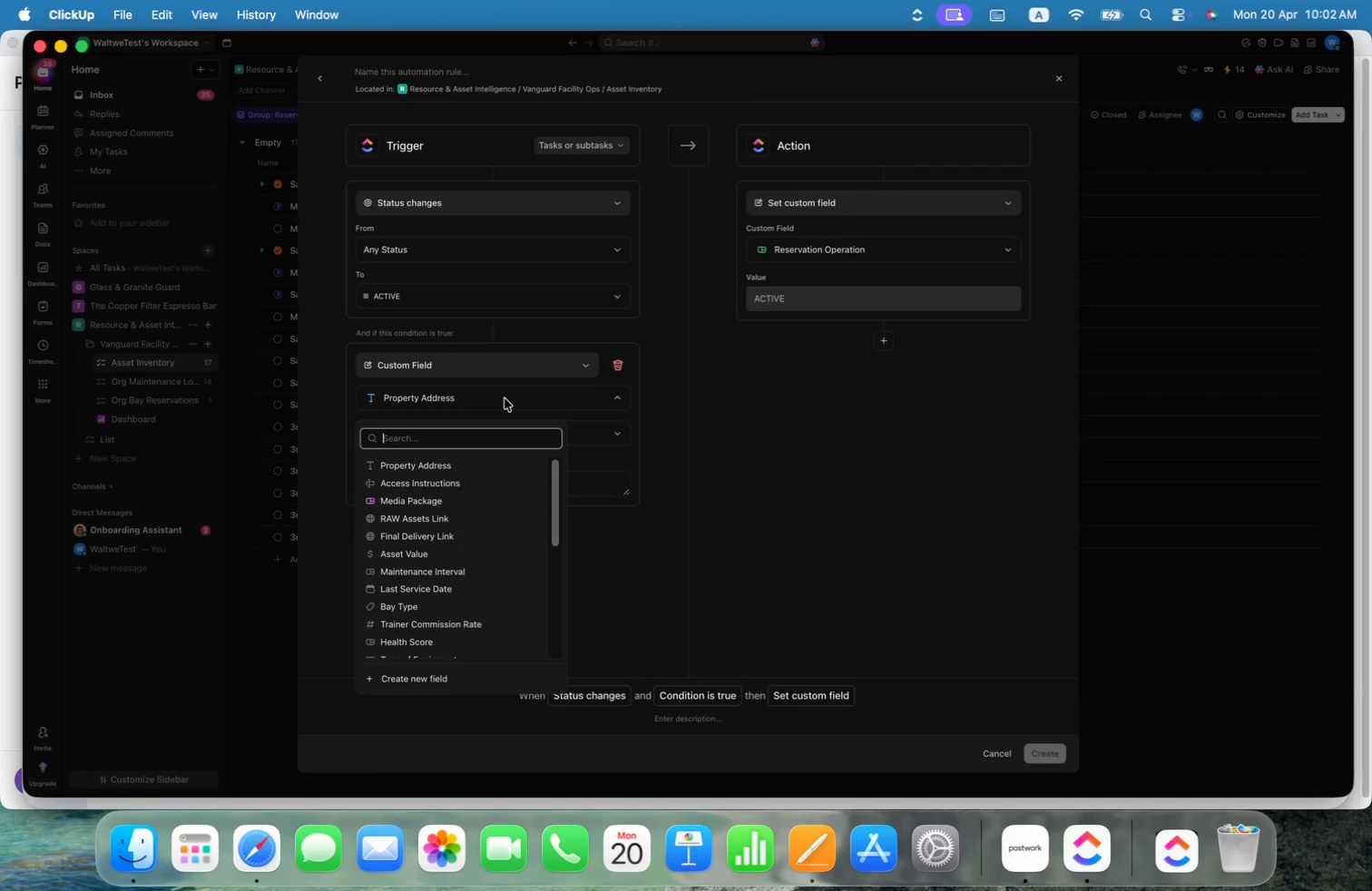 
type(res)
 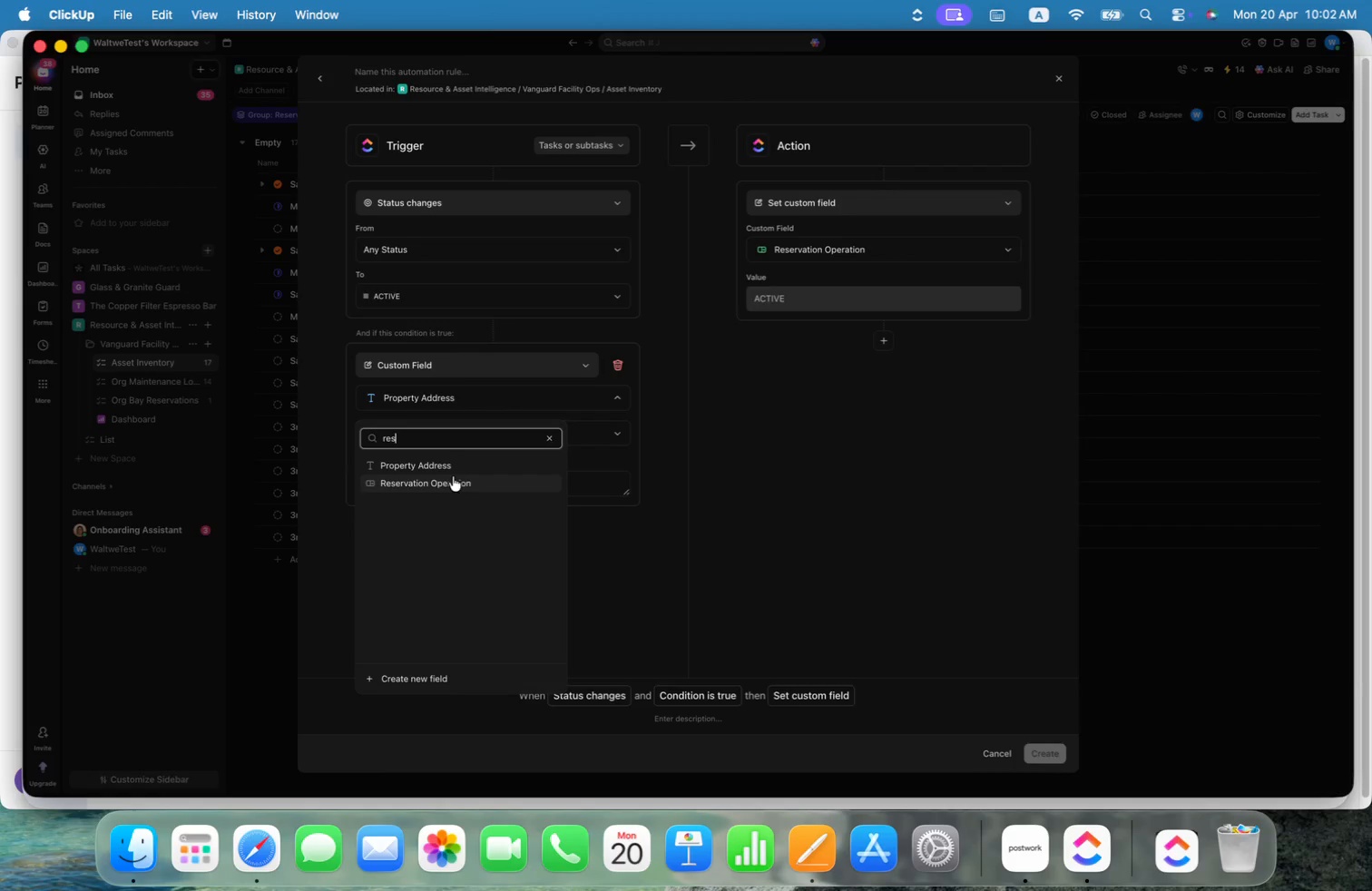 
left_click([449, 483])
 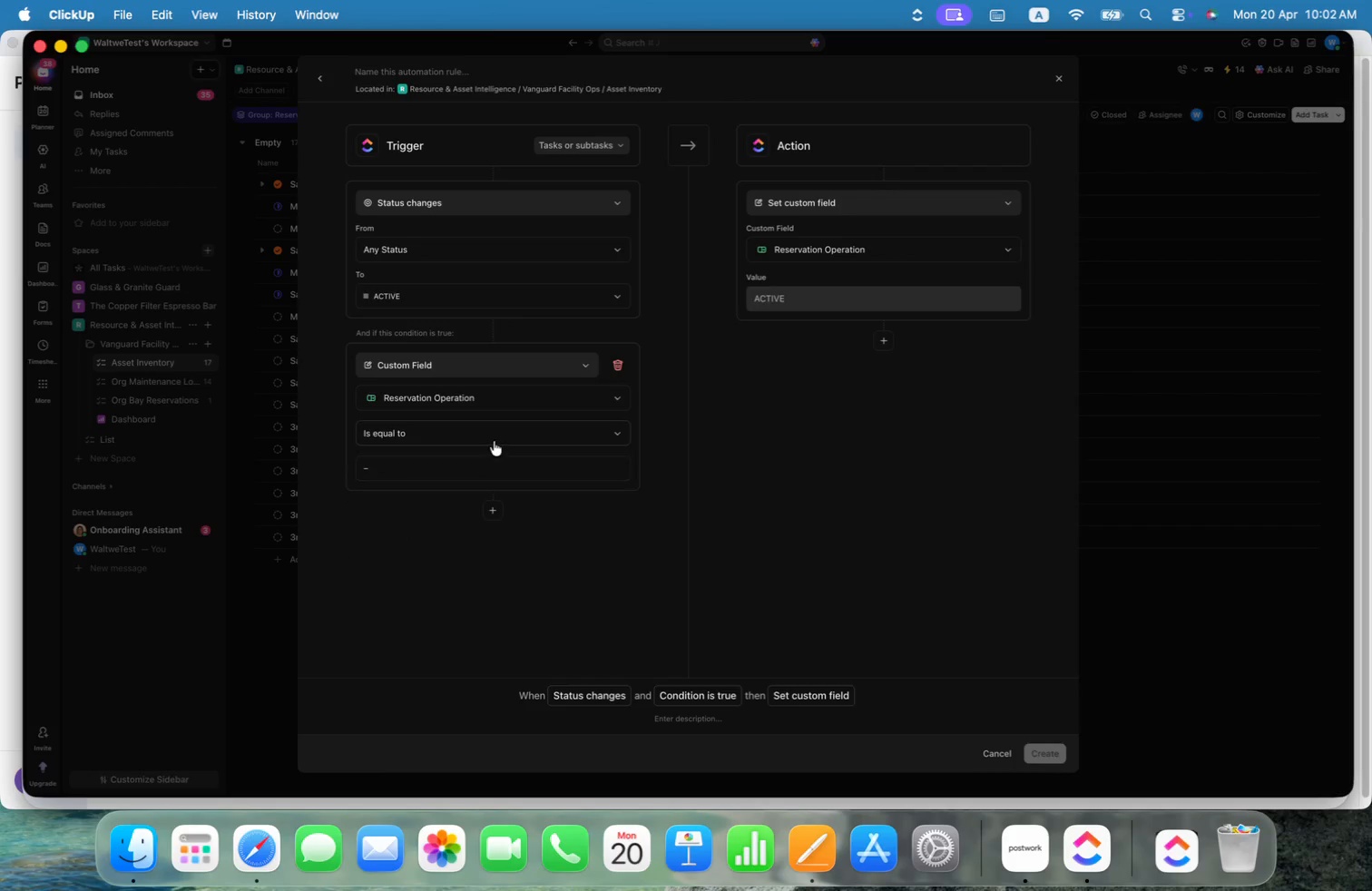 
left_click([494, 440])
 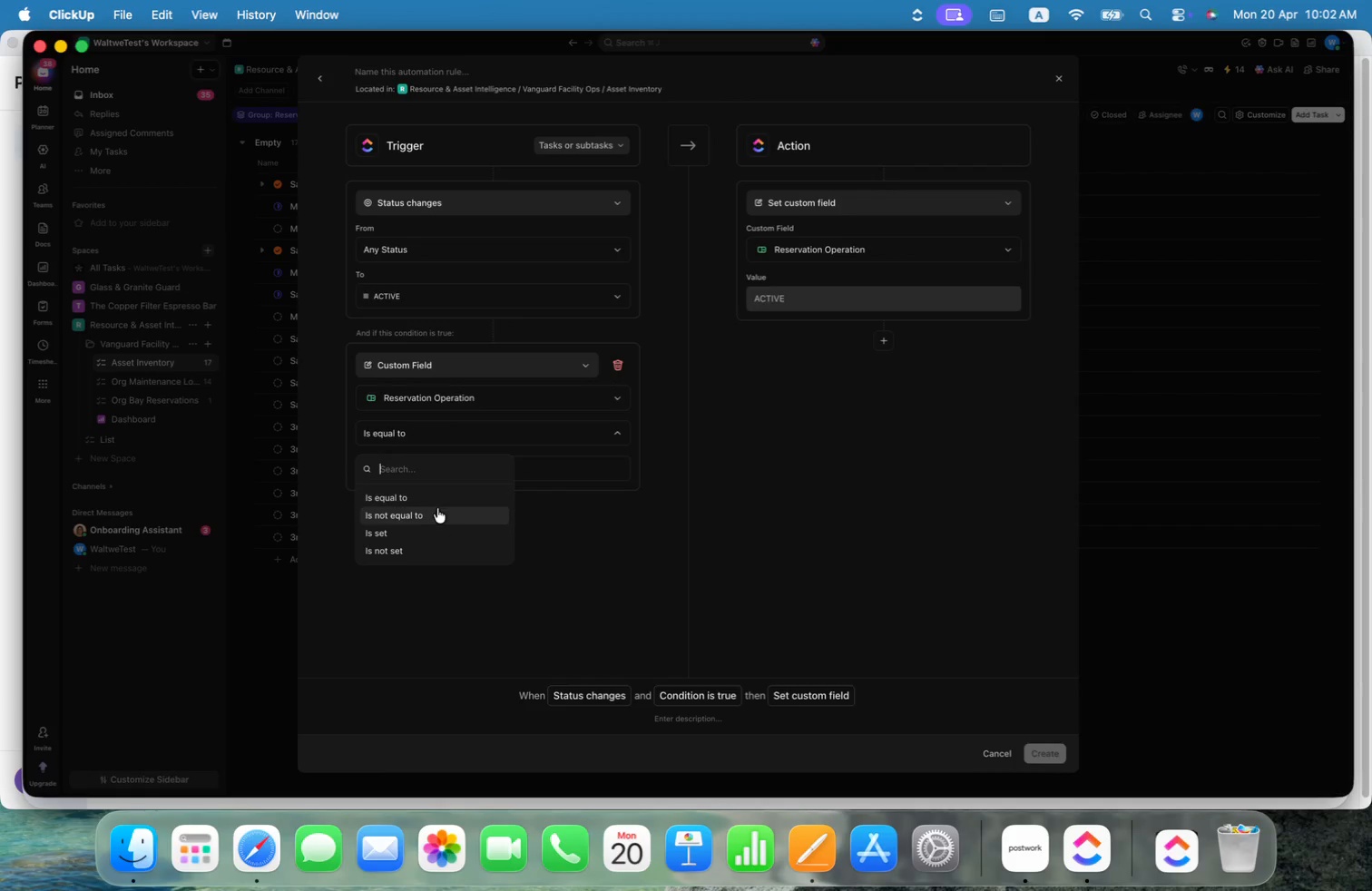 
left_click([433, 513])
 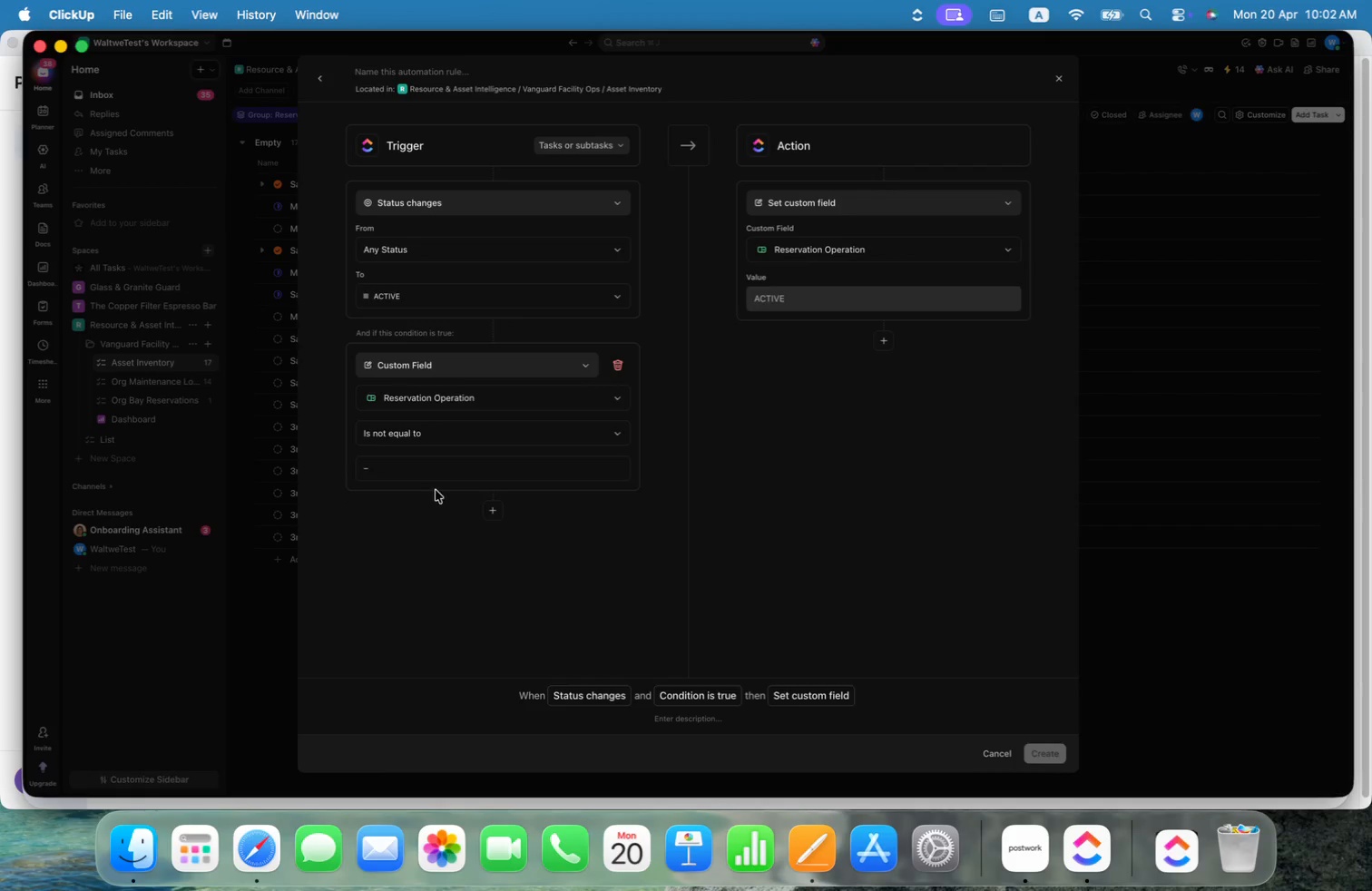 
left_click([450, 469])
 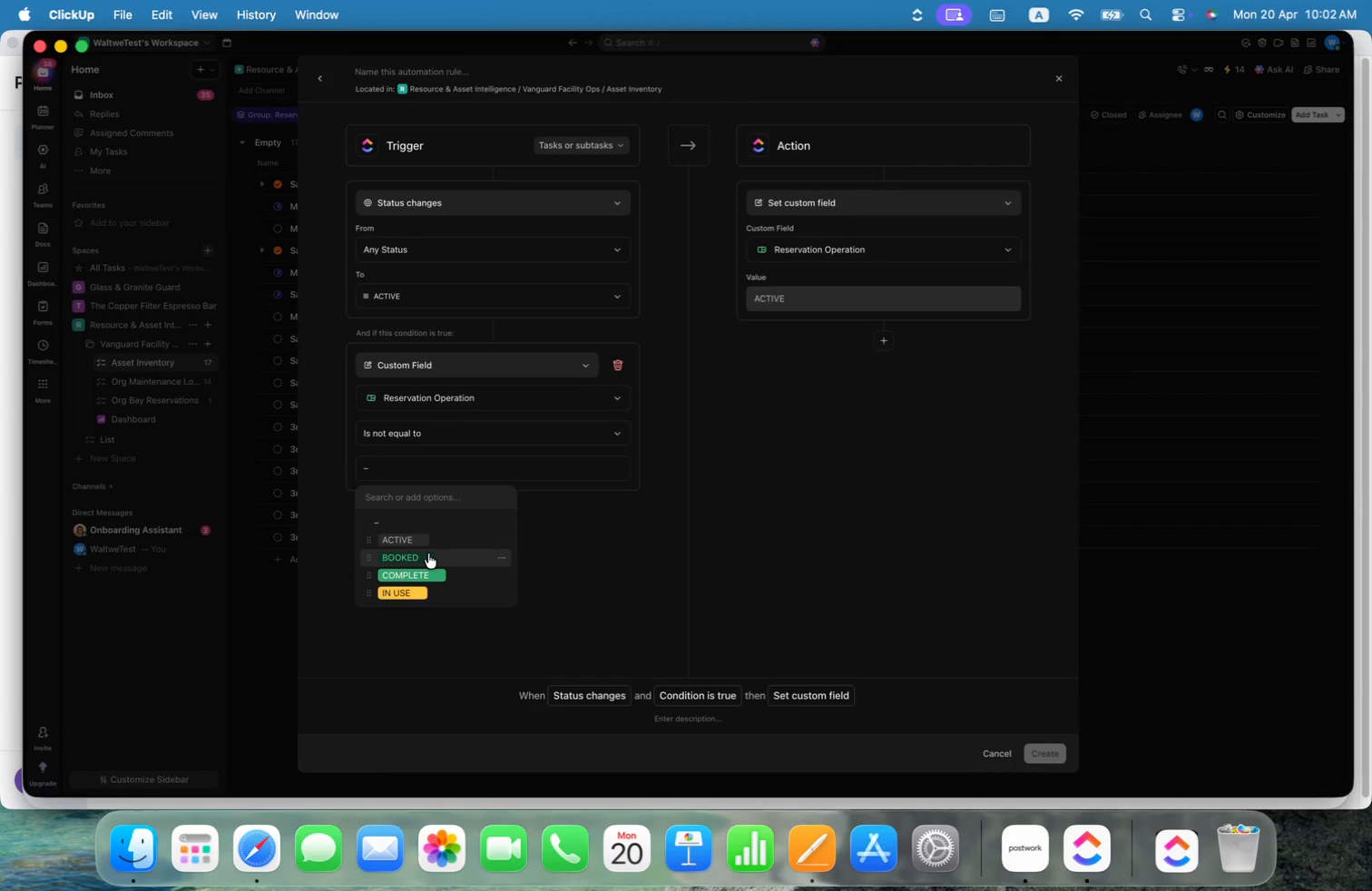 
left_click([428, 554])
 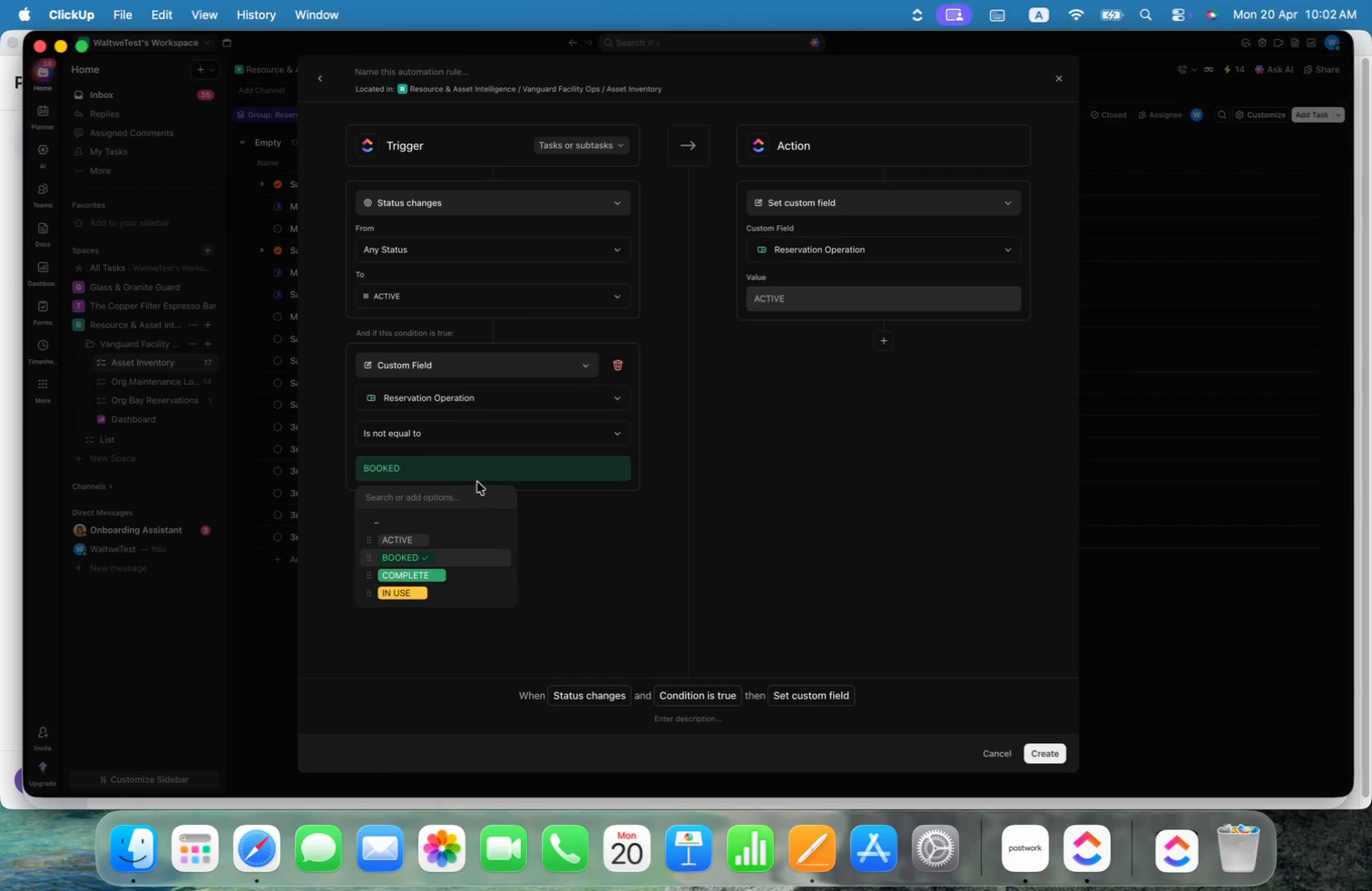 
left_click([477, 481])
 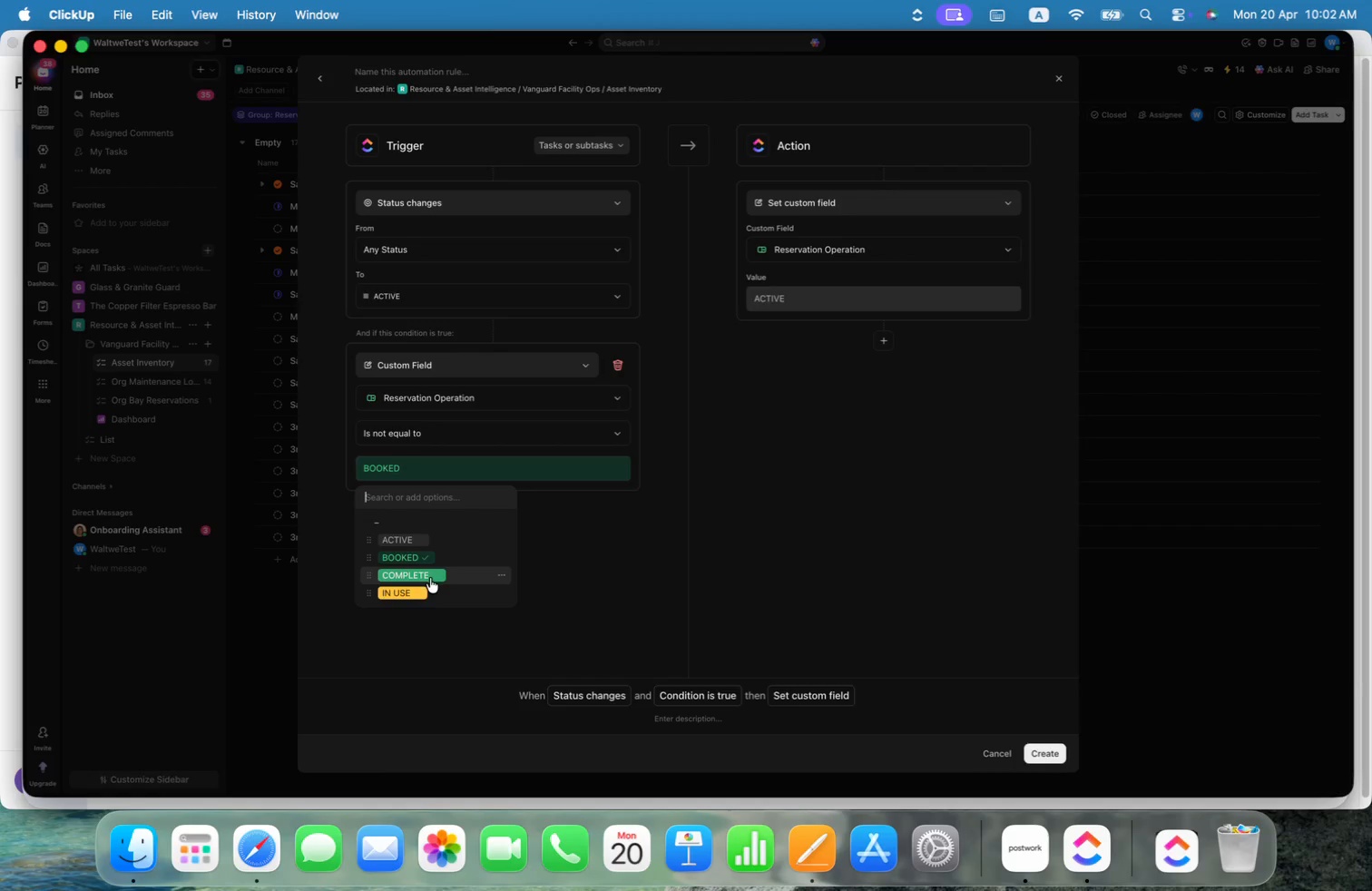 
left_click([426, 593])
 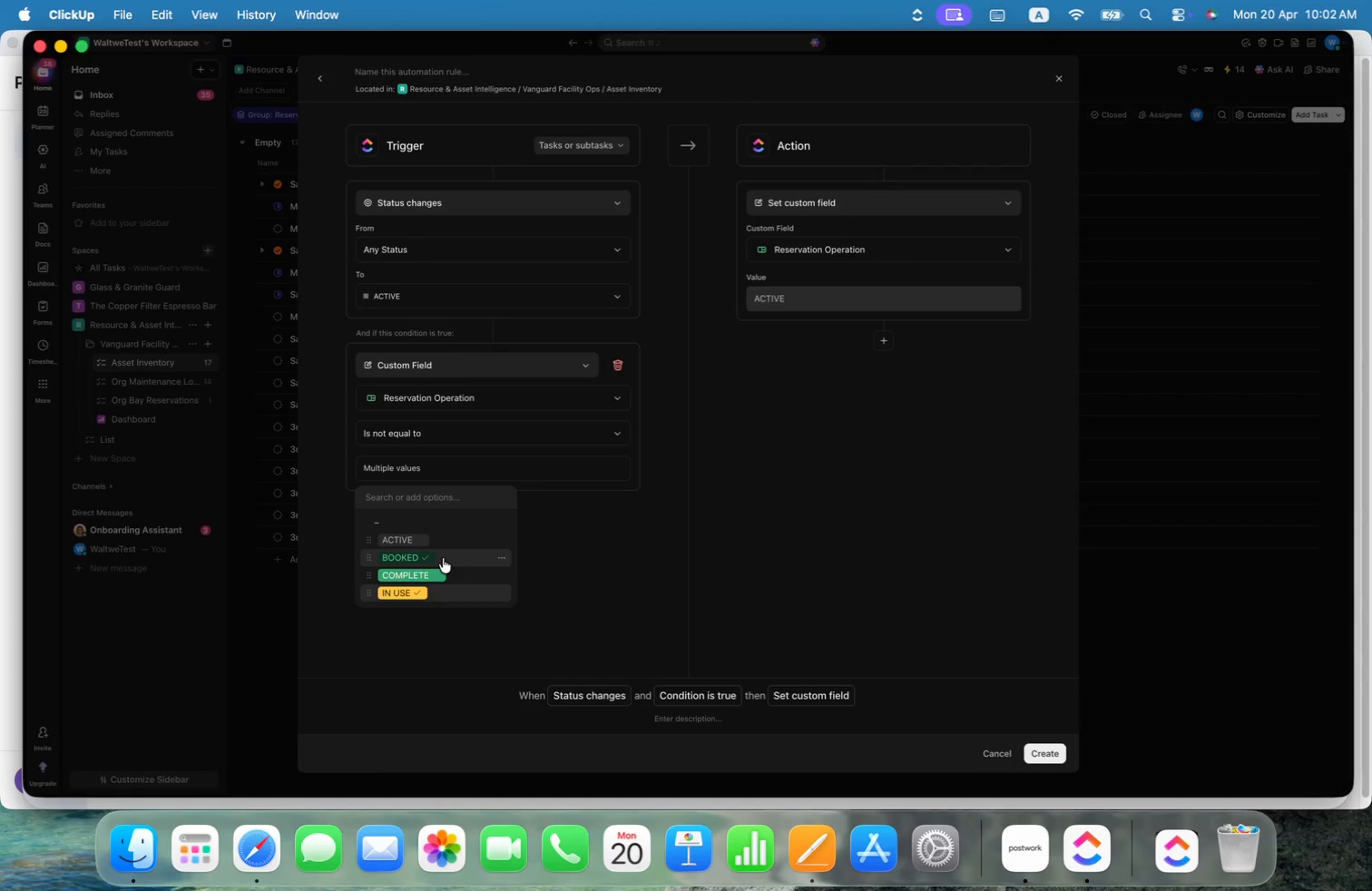 
wait(8.9)
 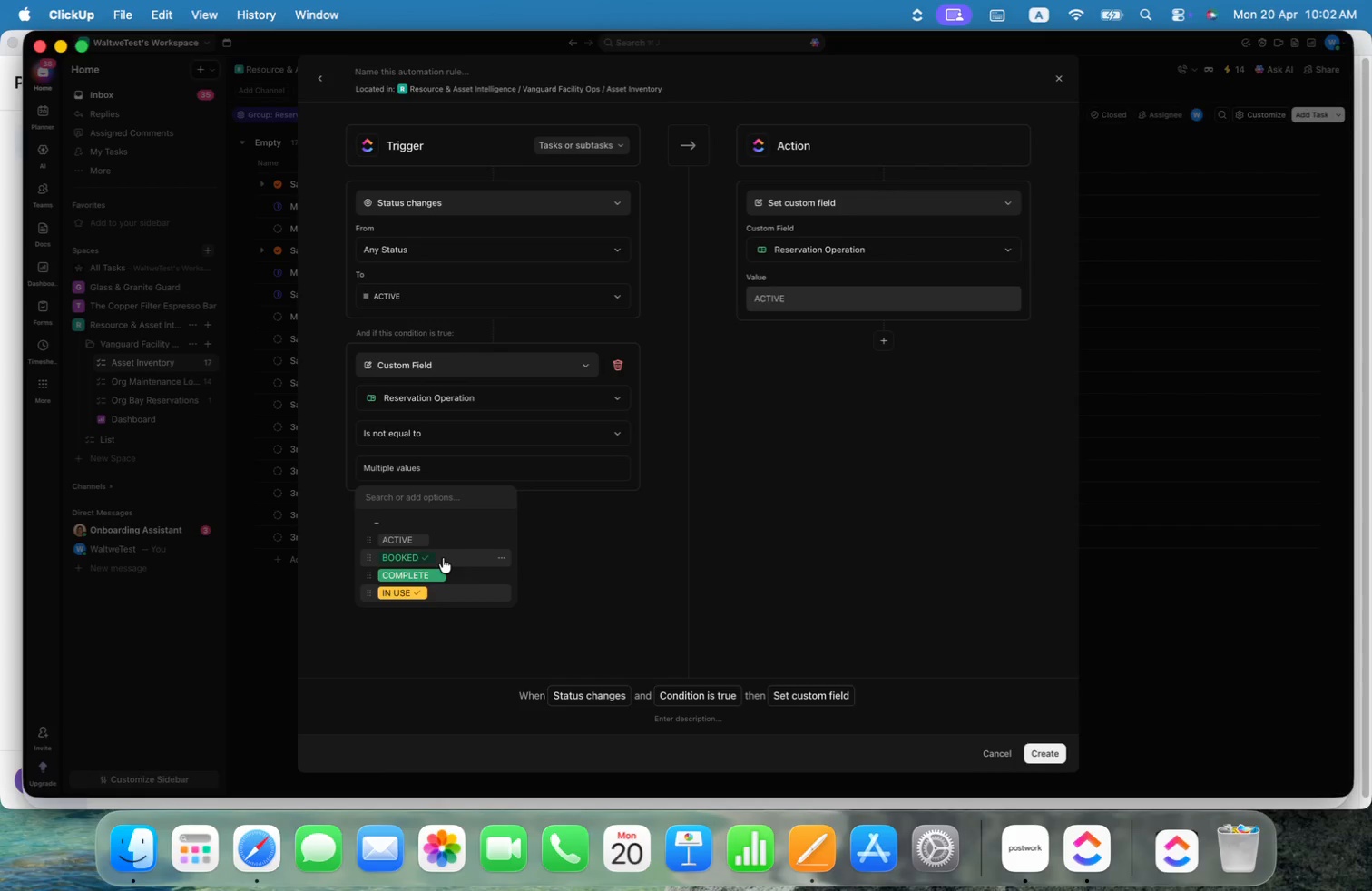 
left_click([602, 543])
 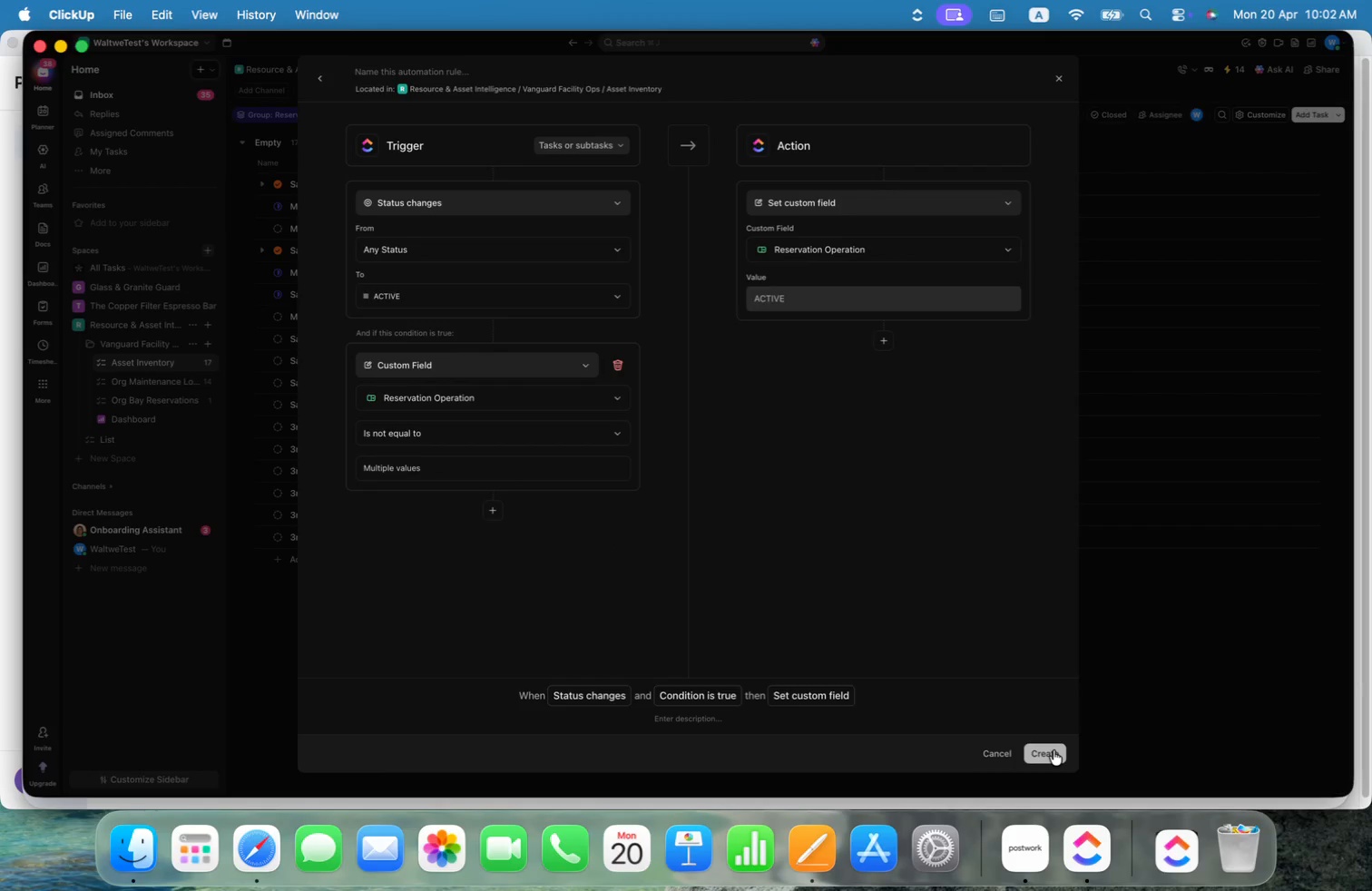 
wait(10.1)
 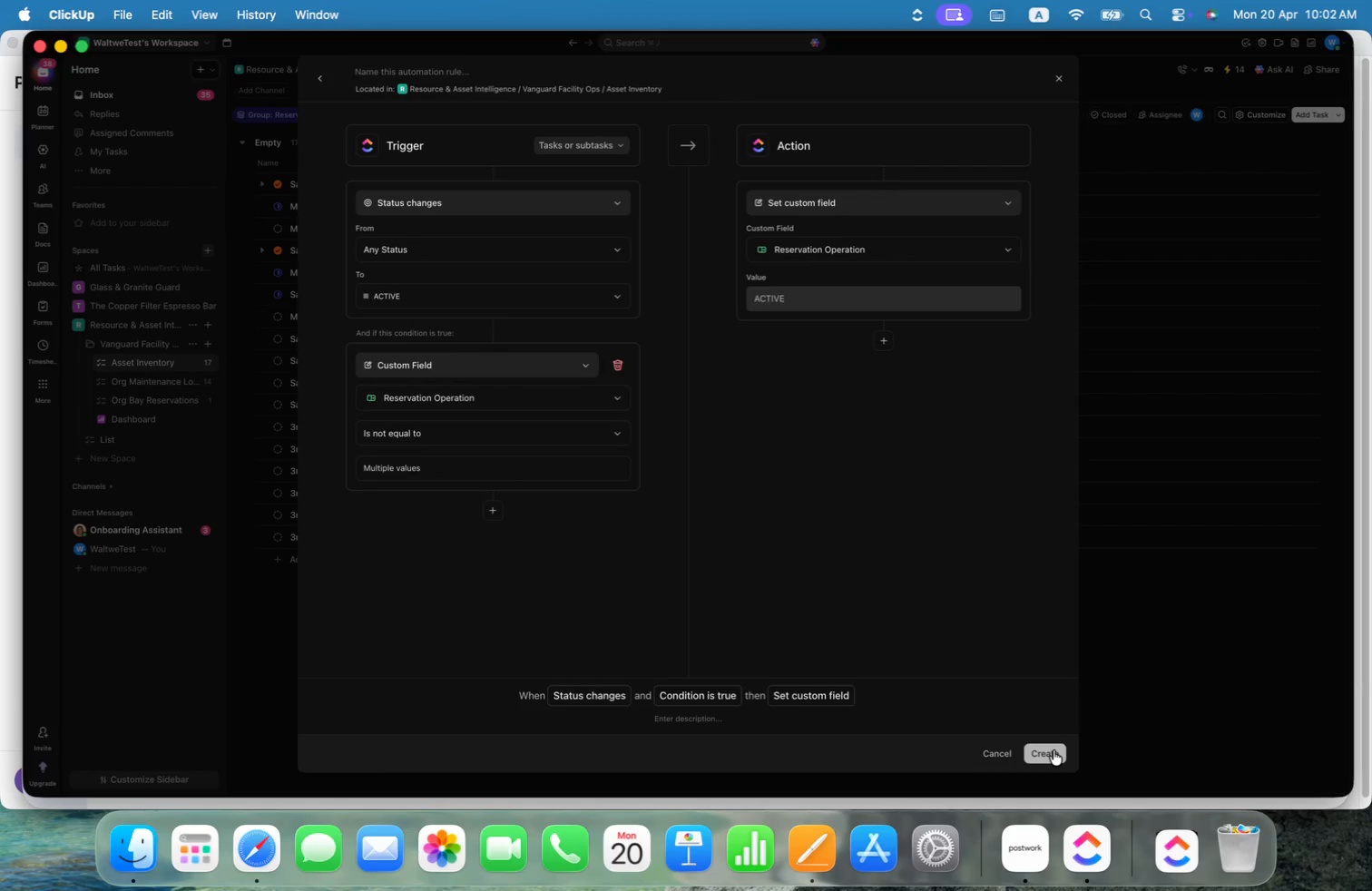 
left_click([1054, 750])
 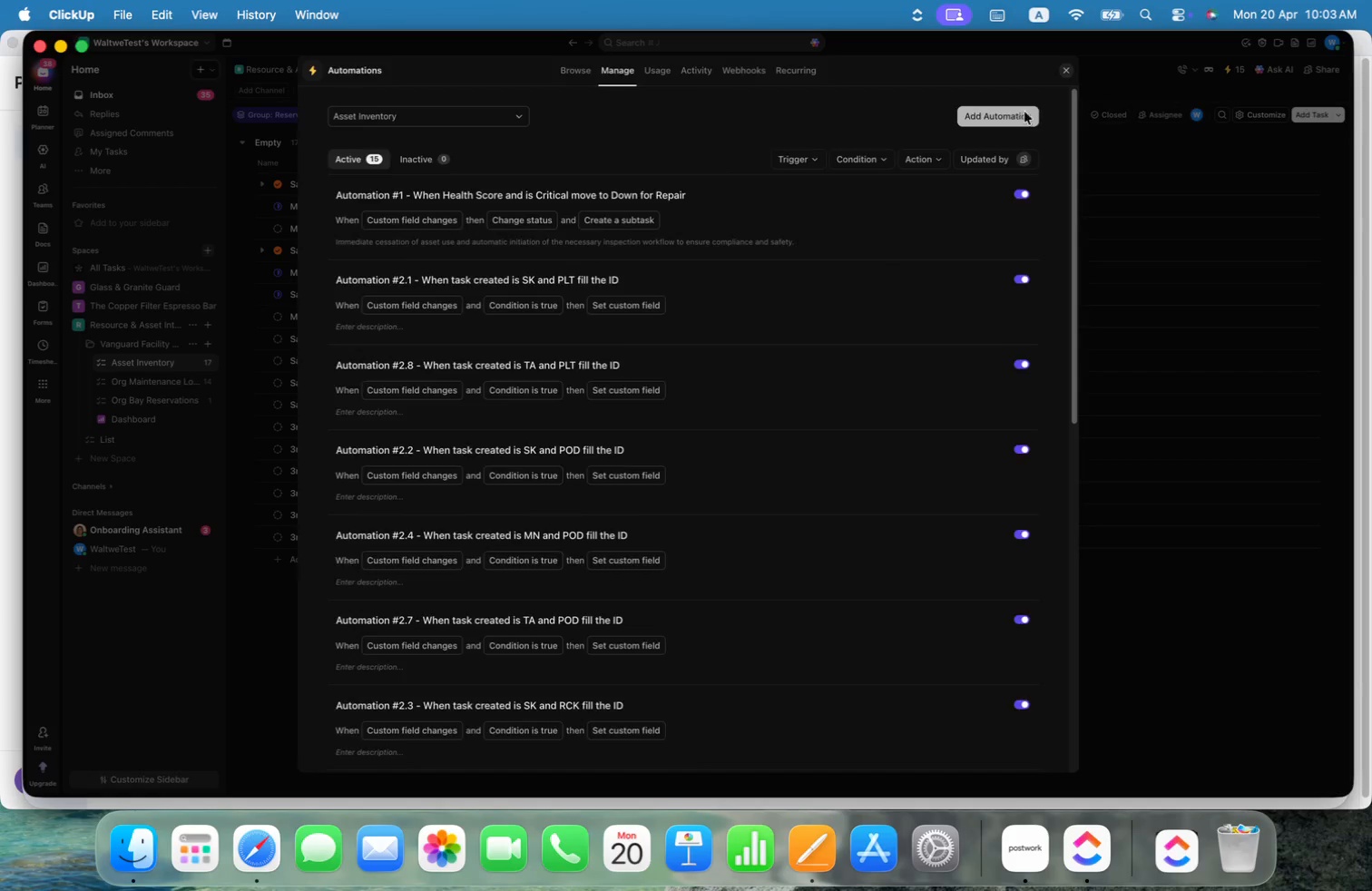 
left_click([598, 203])
 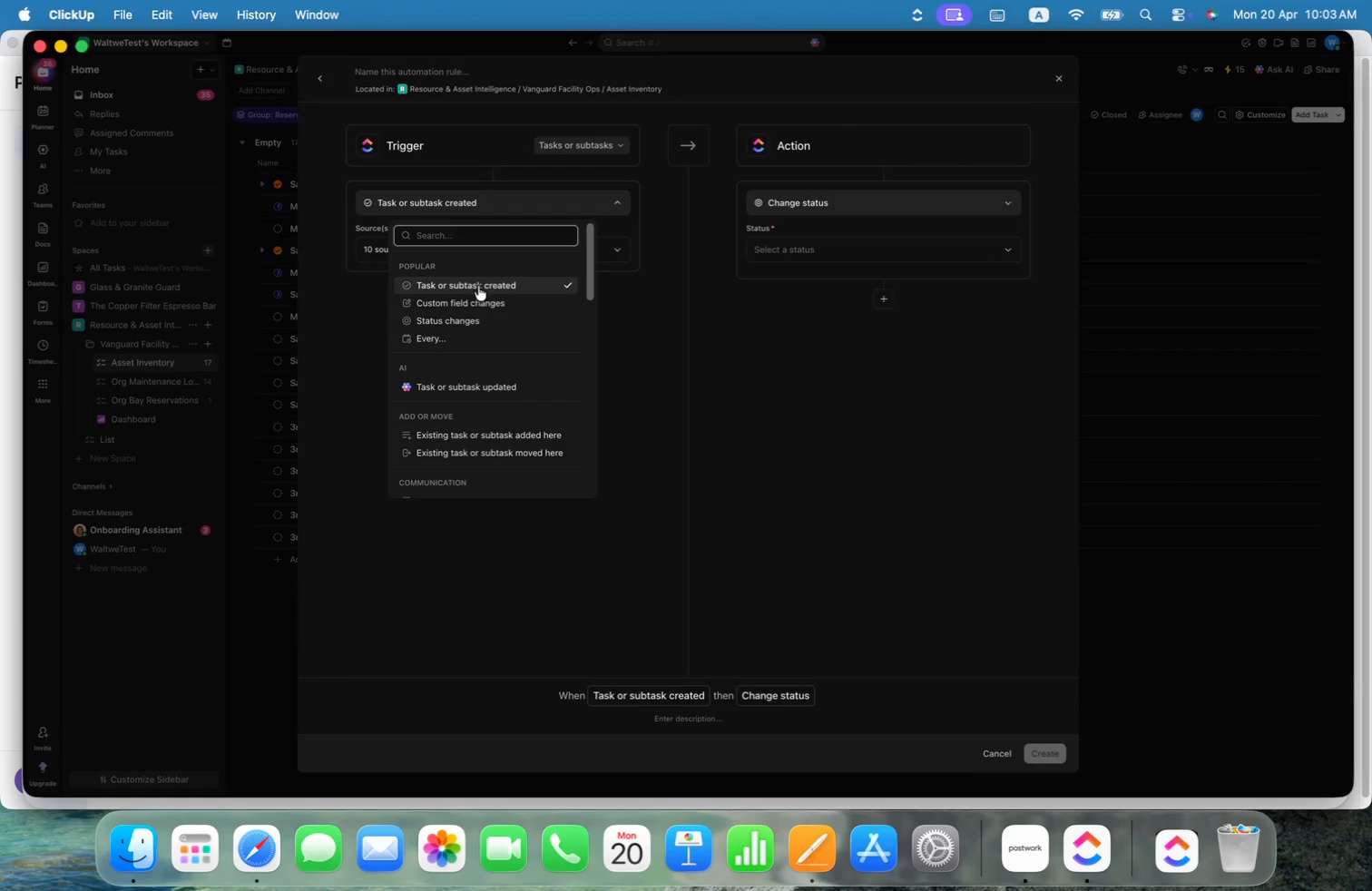 
left_click([476, 318])
 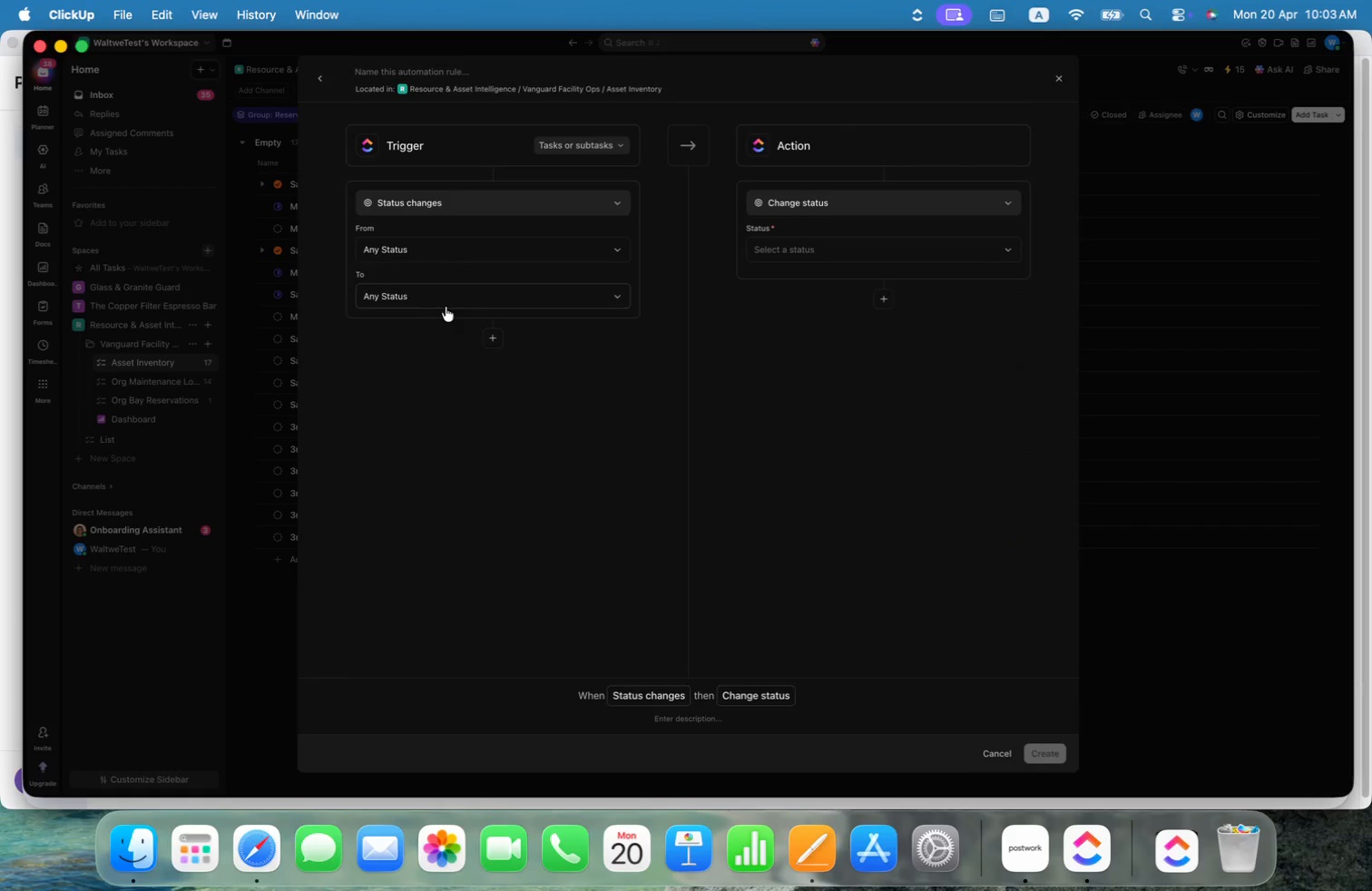 
left_click([448, 293])
 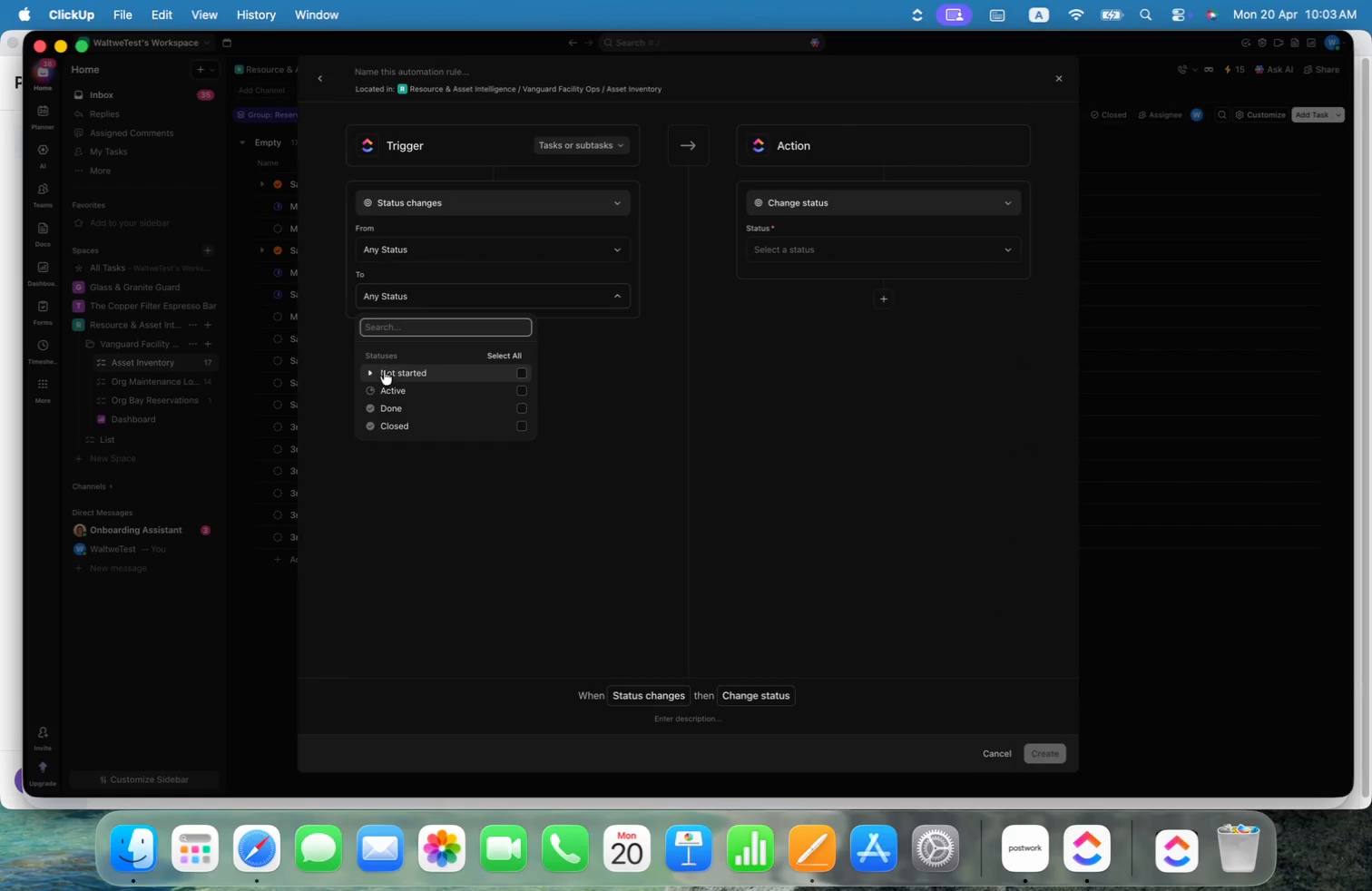 
left_click([370, 371])
 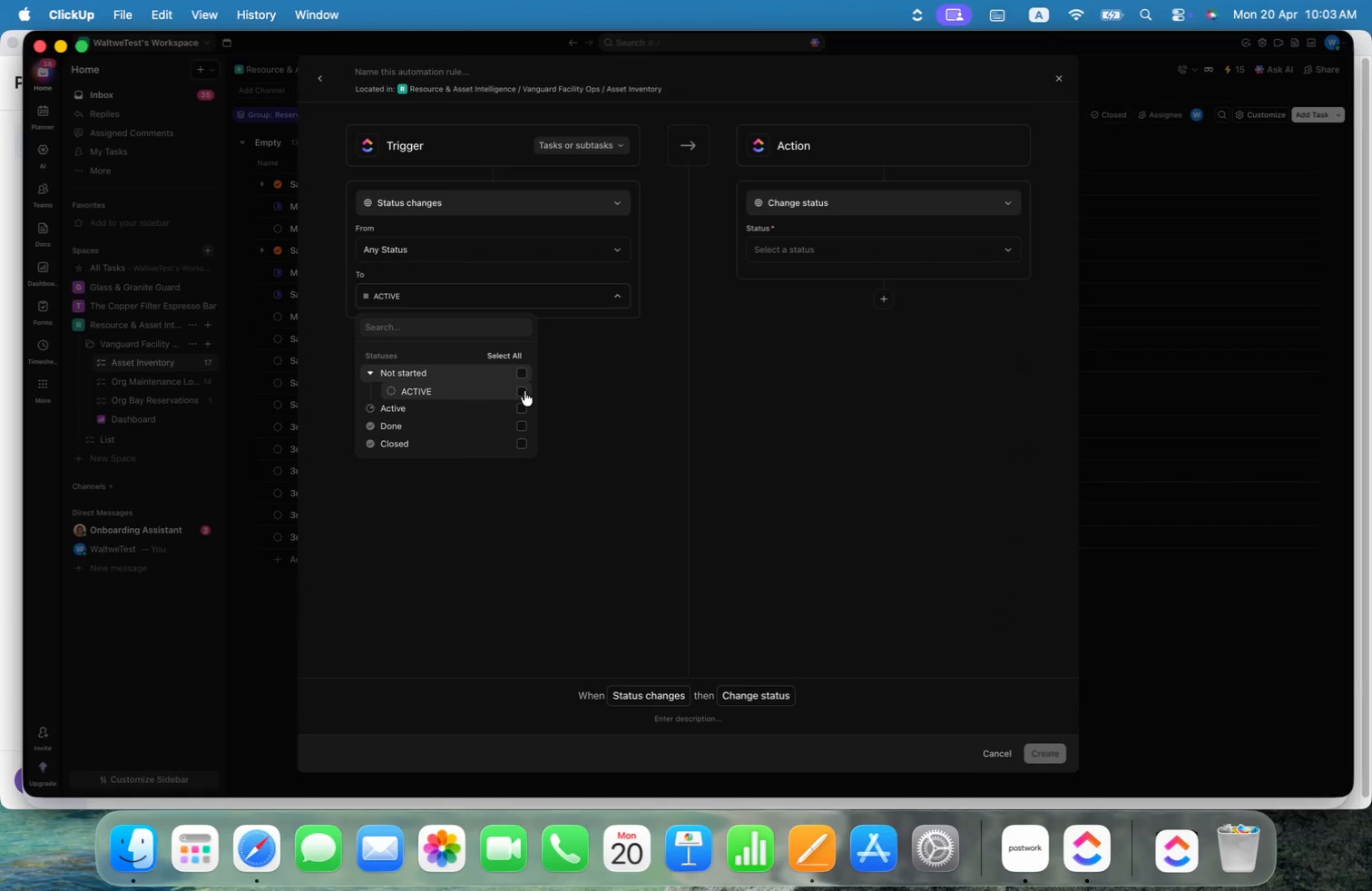 
left_click([614, 375])
 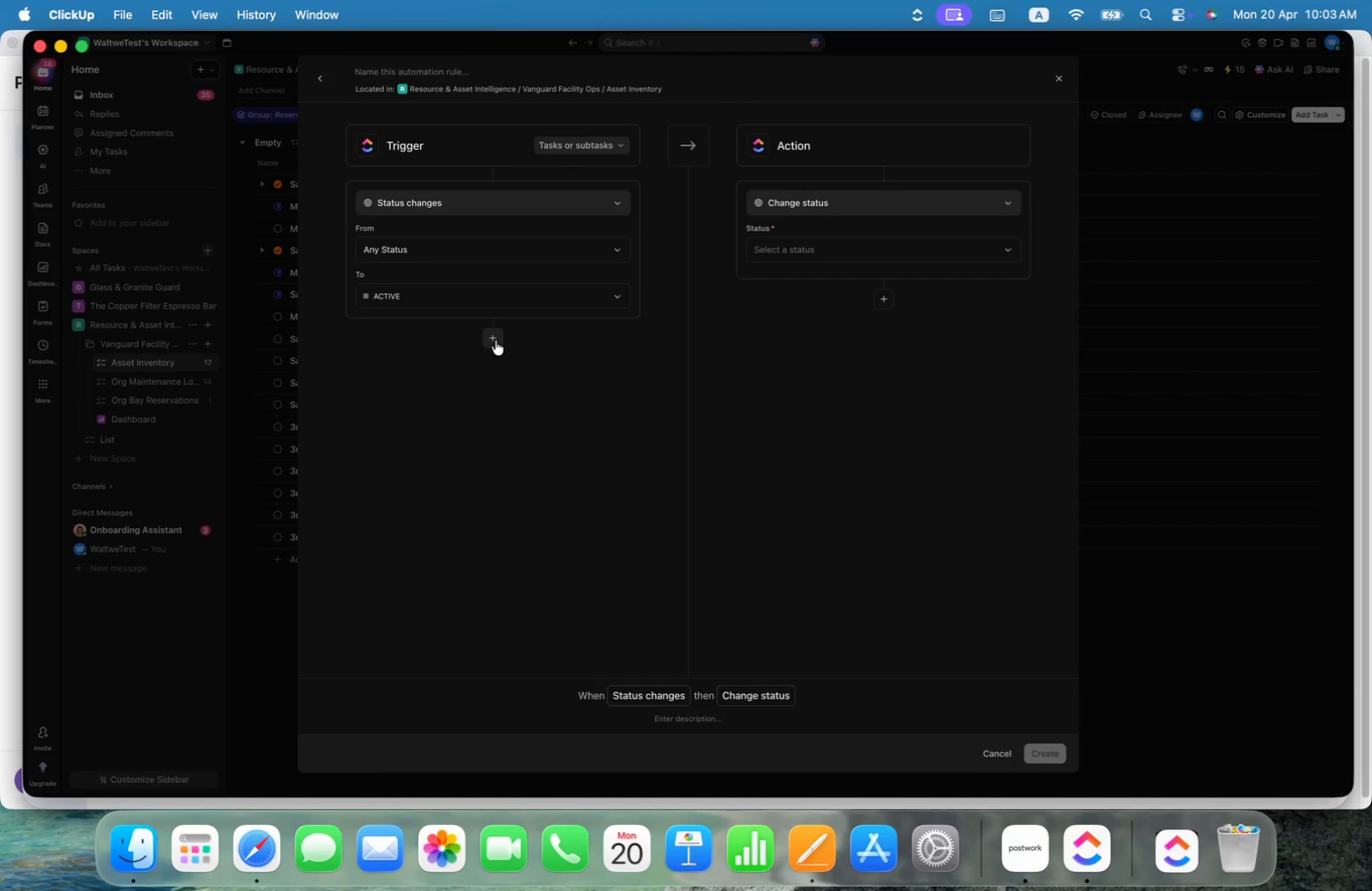 
left_click([495, 340])
 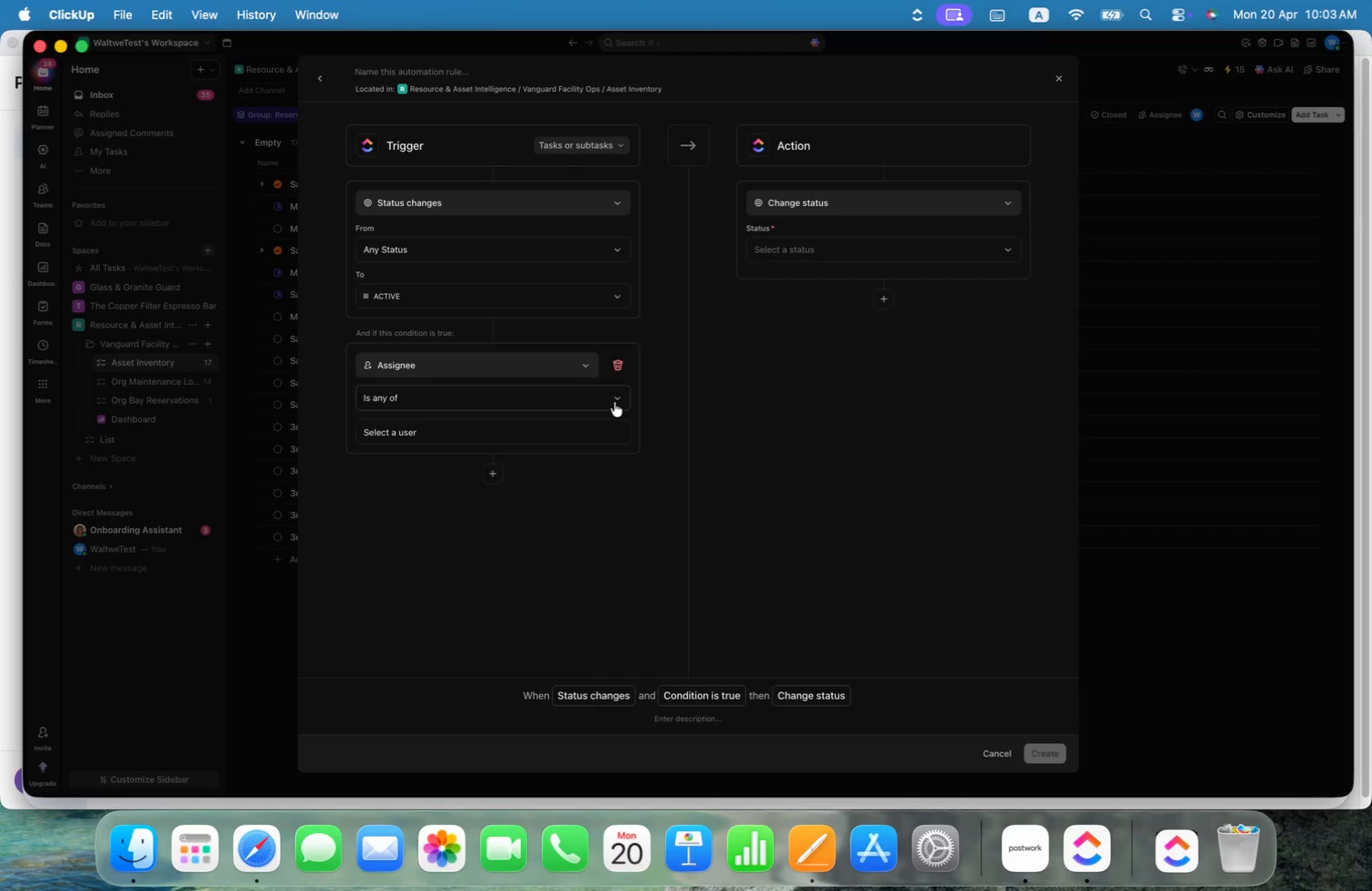 
left_click([573, 367])